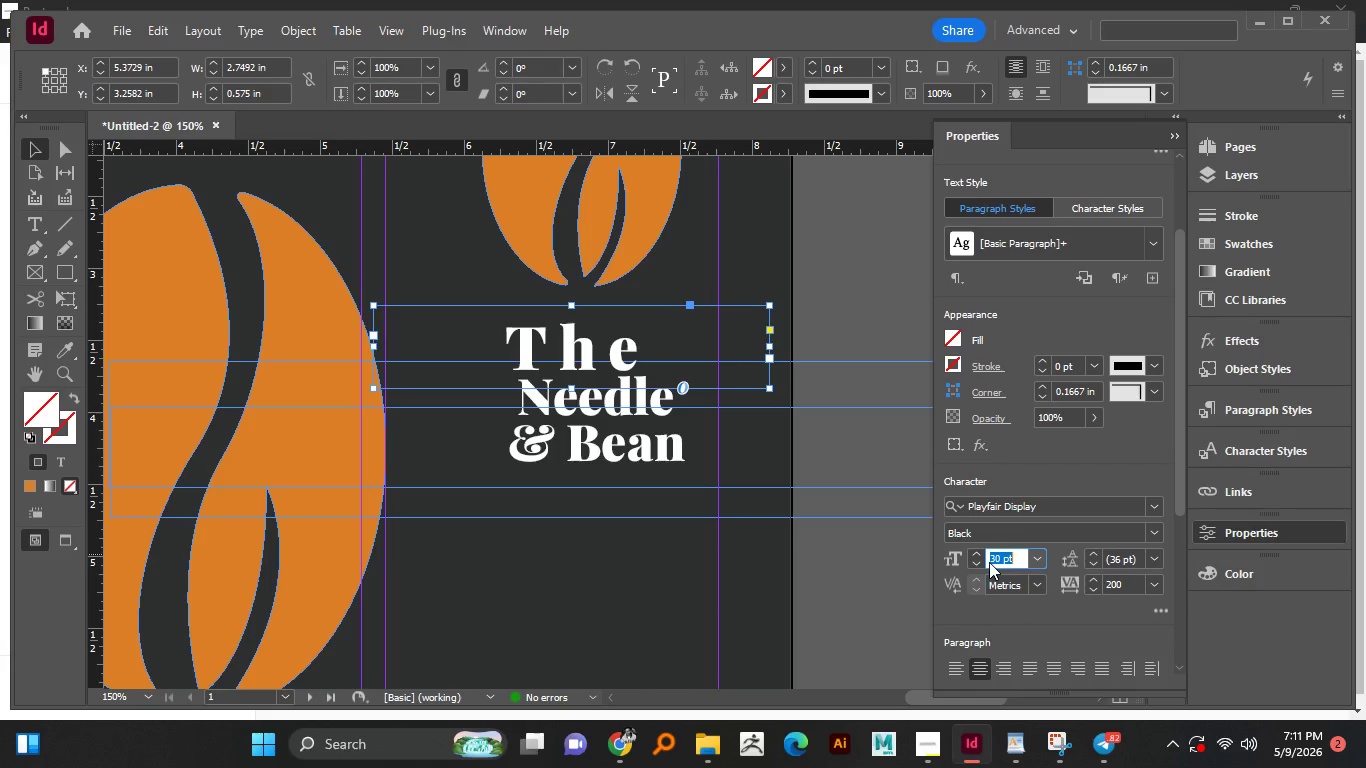 
left_click([1114, 753])
 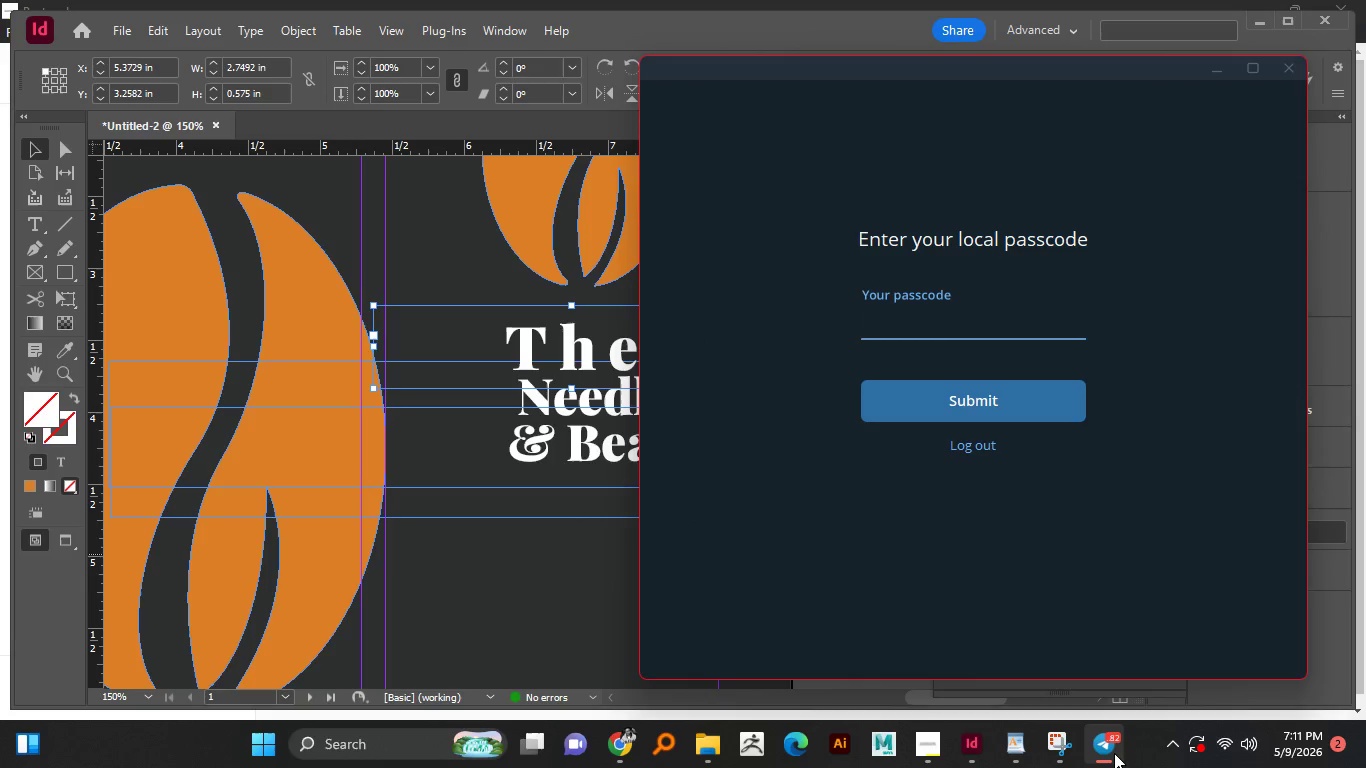 
left_click([1114, 753])
 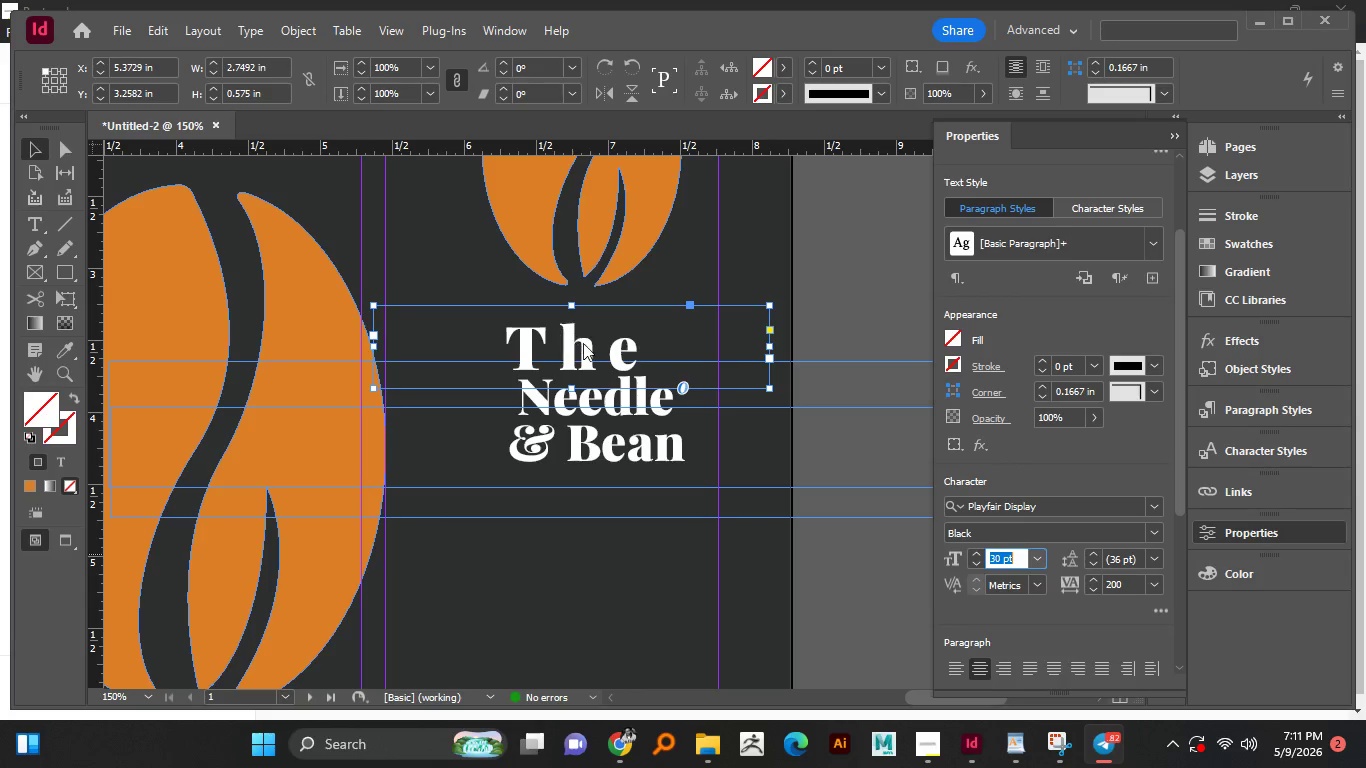 
left_click([583, 343])
 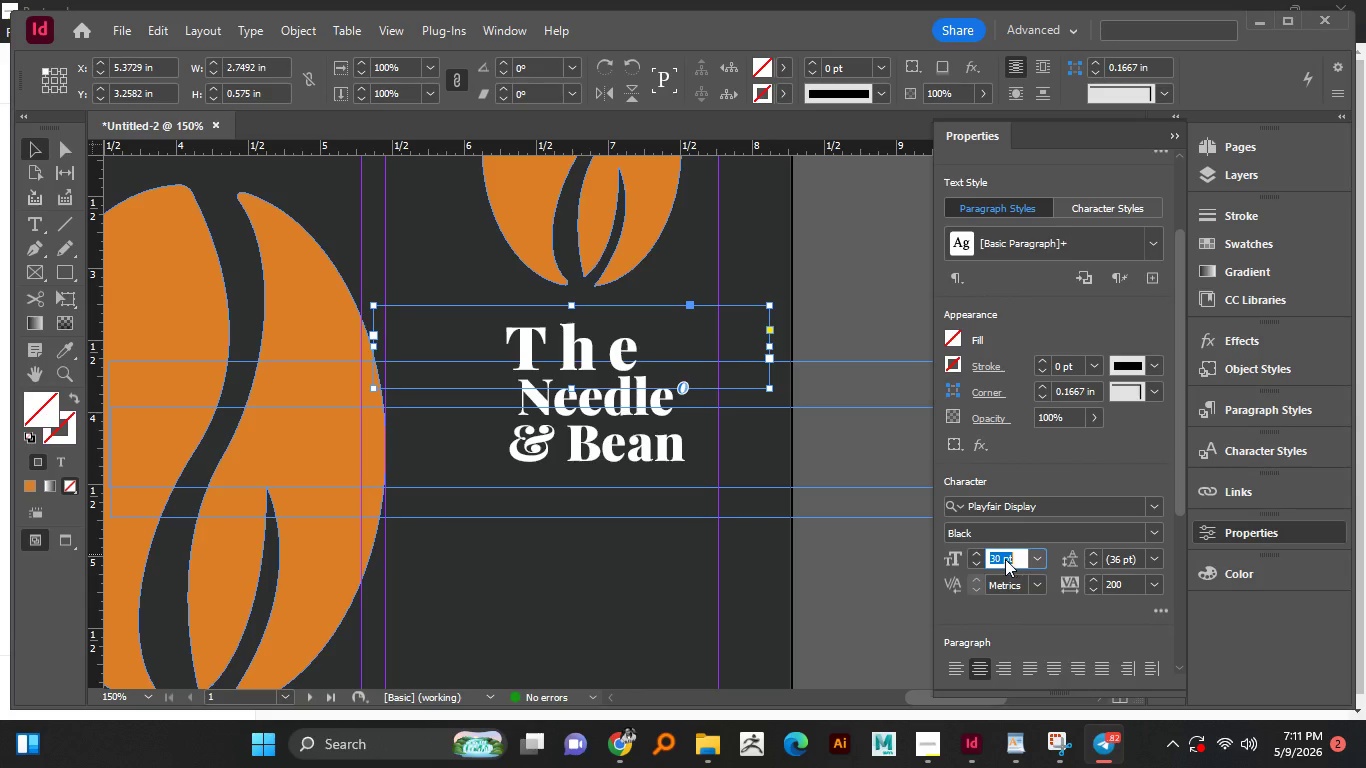 
left_click([1003, 559])
 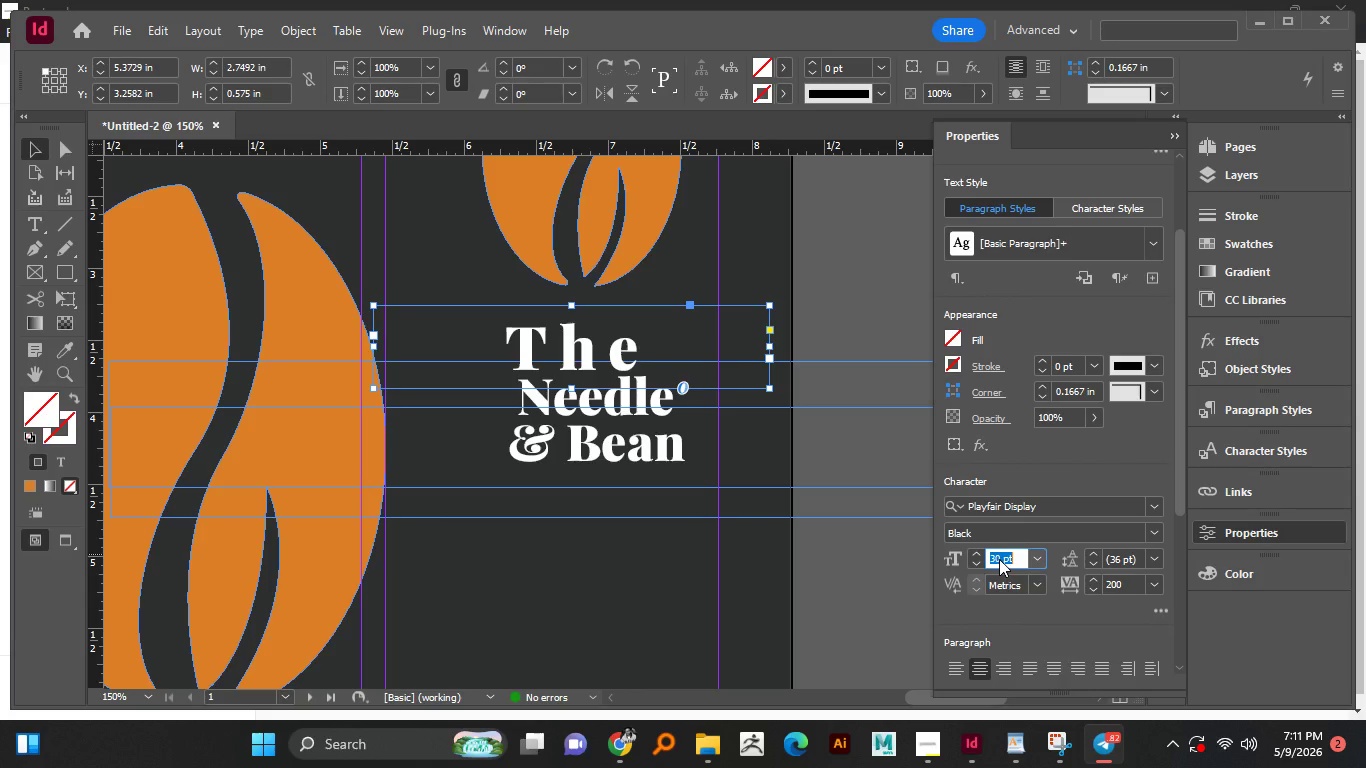 
left_click([999, 559])
 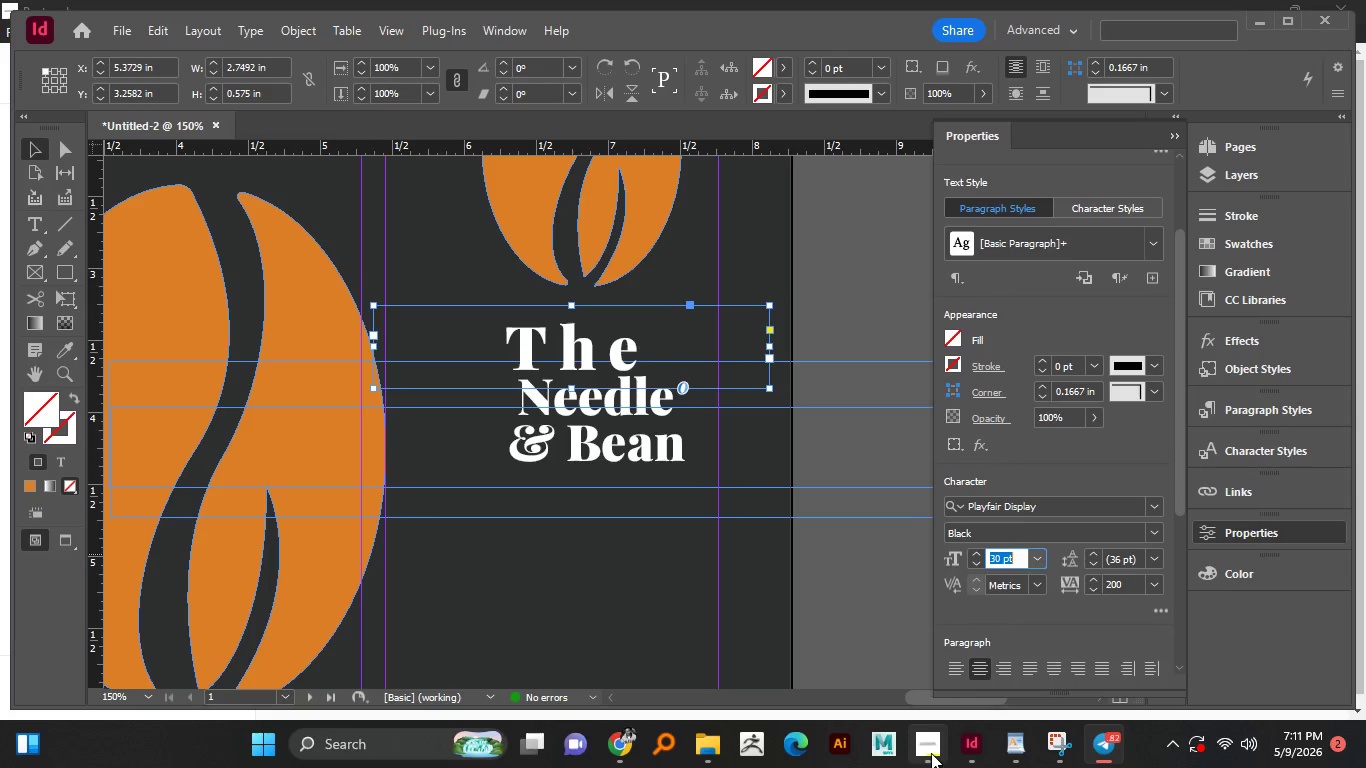 
left_click([930, 753])